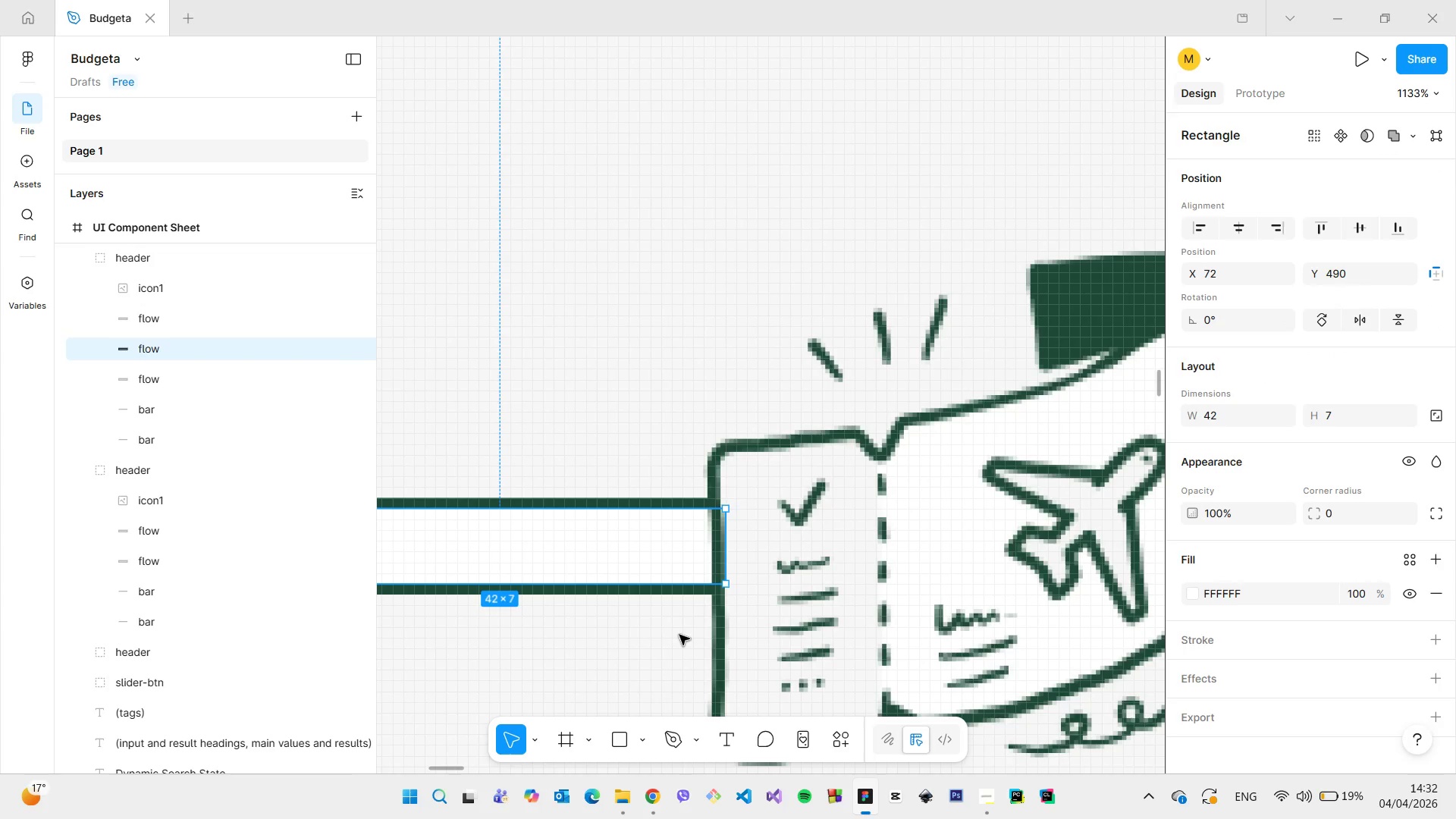 
left_click([679, 635])
 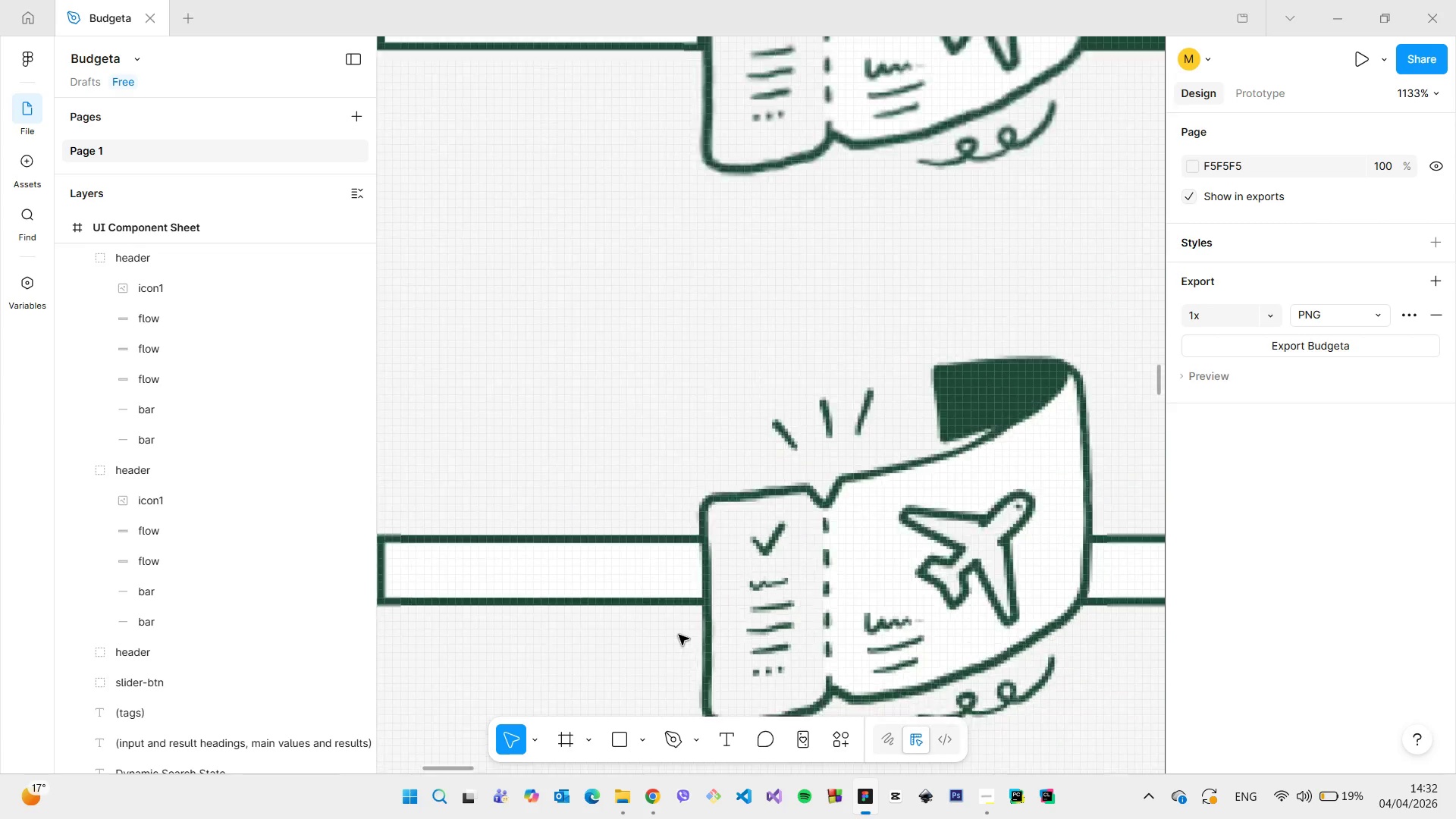 
scroll: coordinate [679, 635], scroll_direction: down, amount: 6.0
 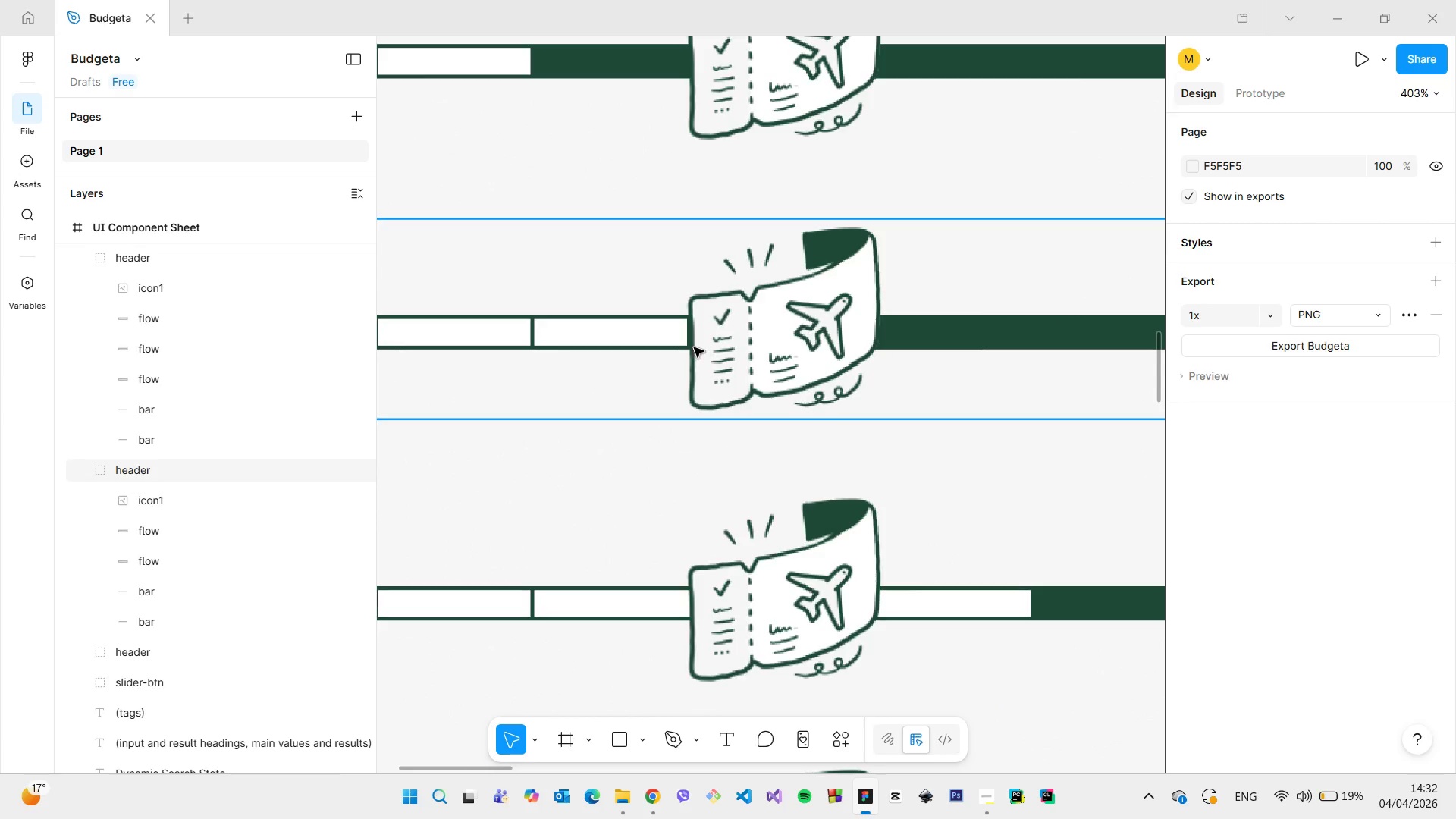 
left_click([651, 320])
 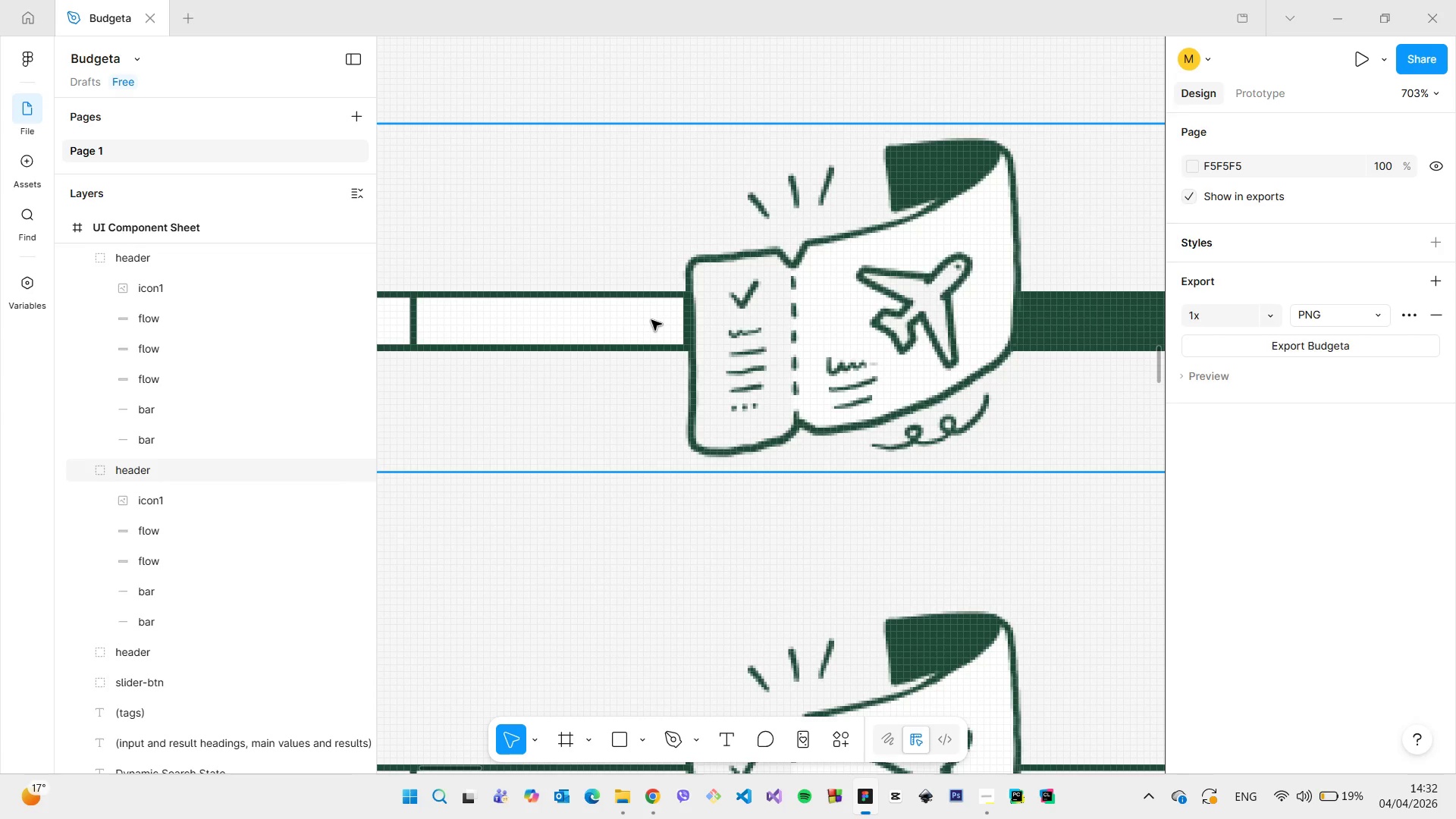 
scroll: coordinate [693, 347], scroll_direction: up, amount: 4.0
 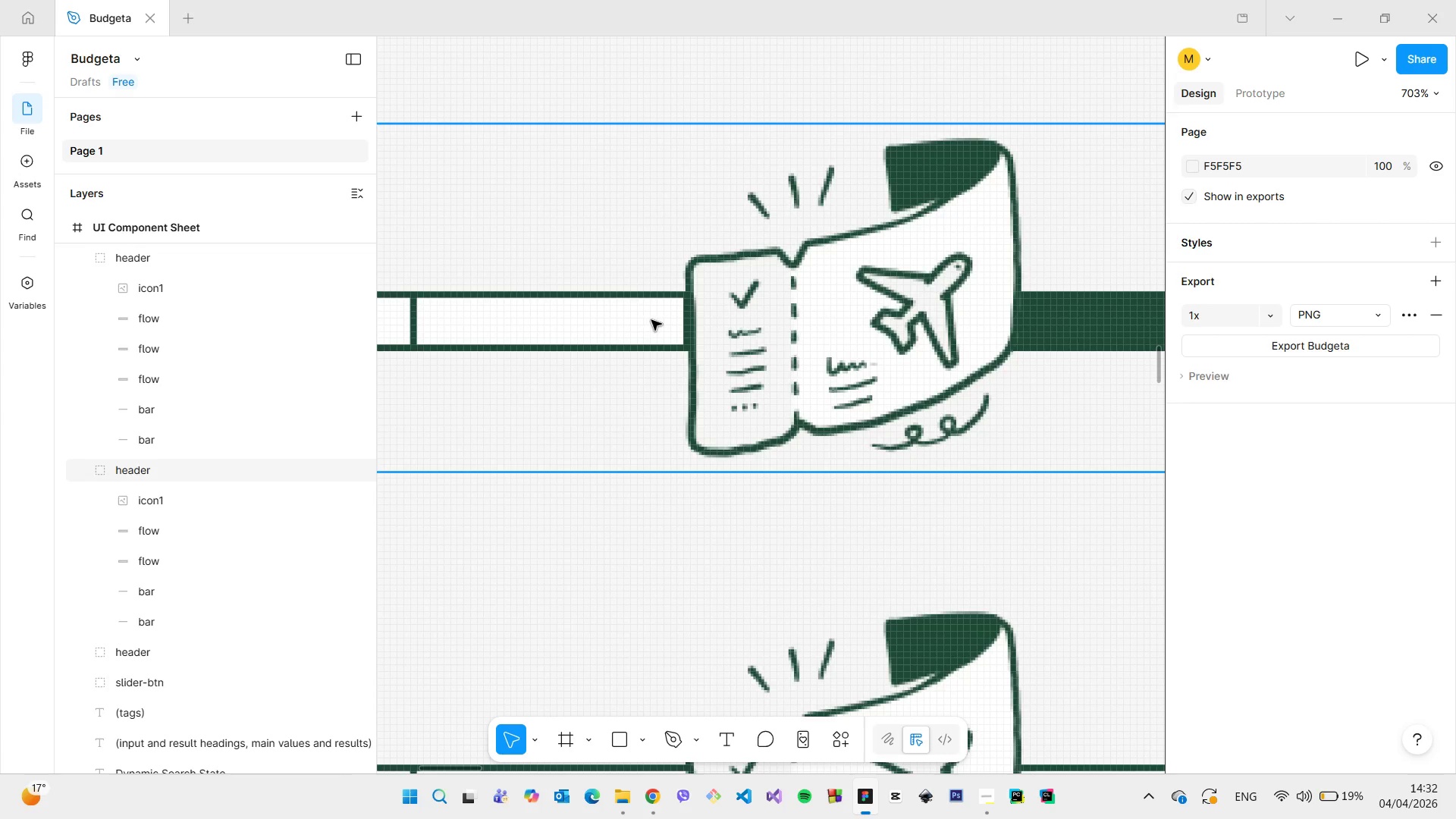 
double_click([651, 320])
 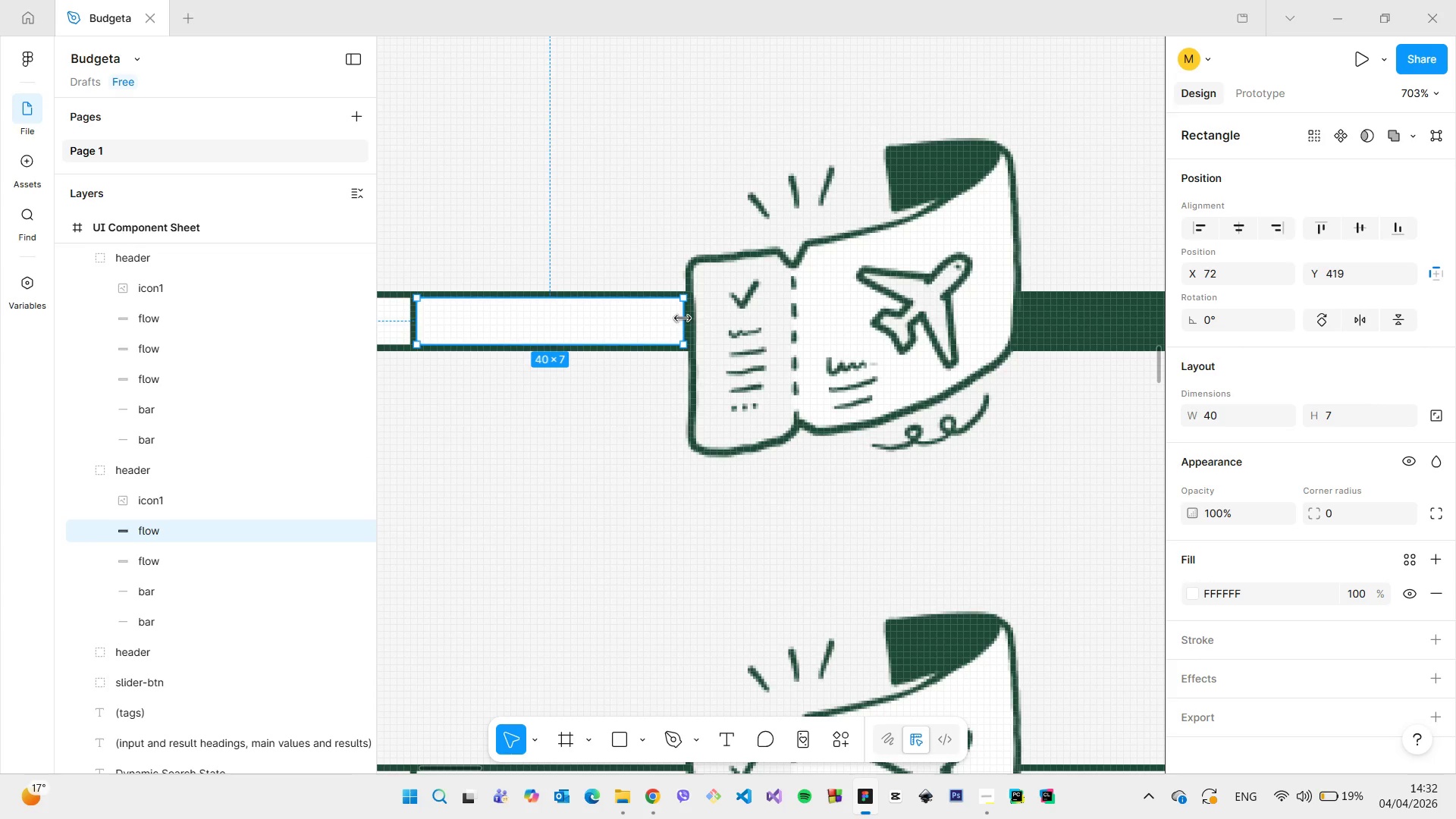 
left_click_drag(start_coordinate=[682, 318], to_coordinate=[699, 321])
 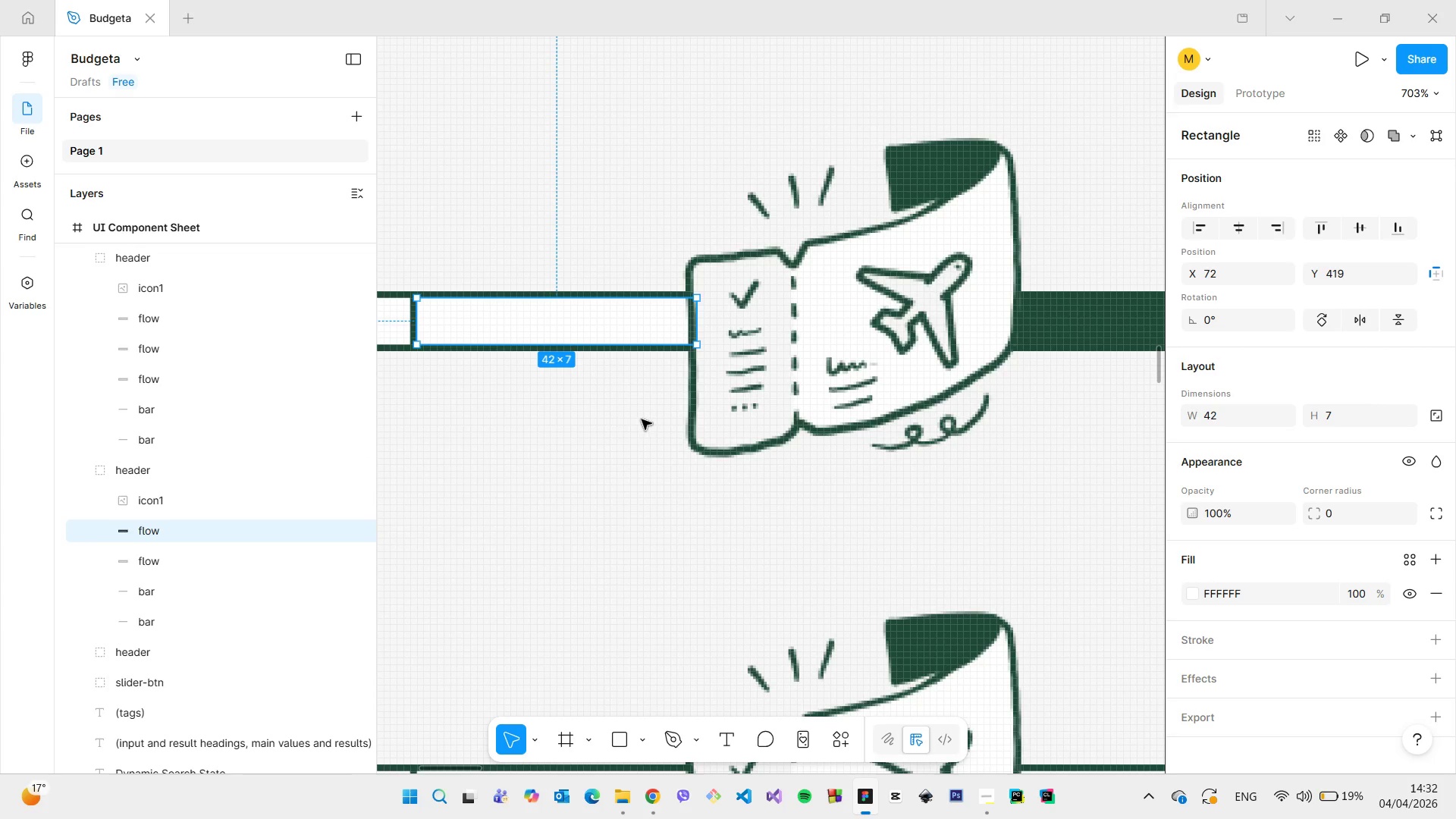 
left_click([642, 419])
 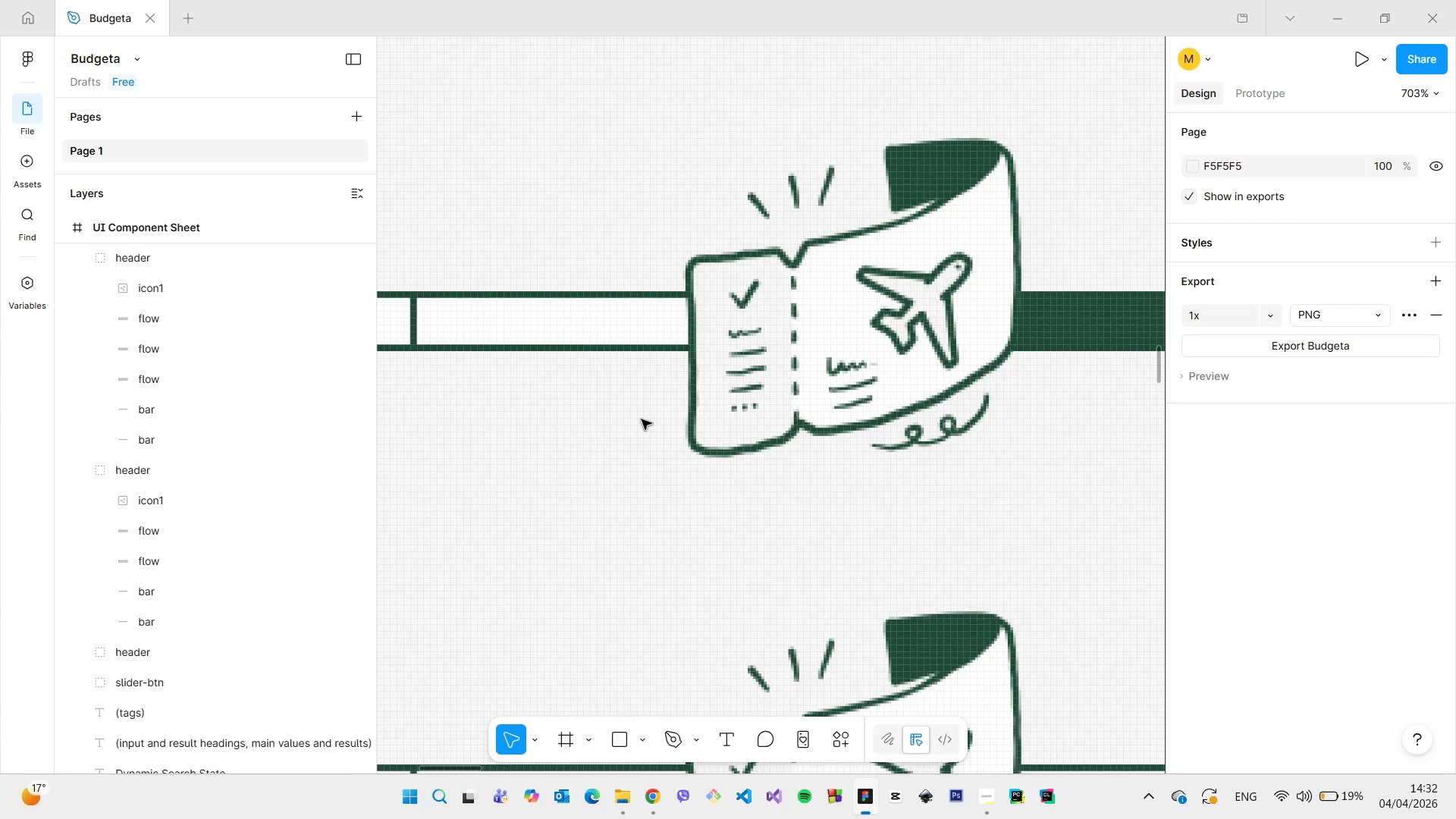 
scroll: coordinate [621, 509], scroll_direction: down, amount: 18.0
 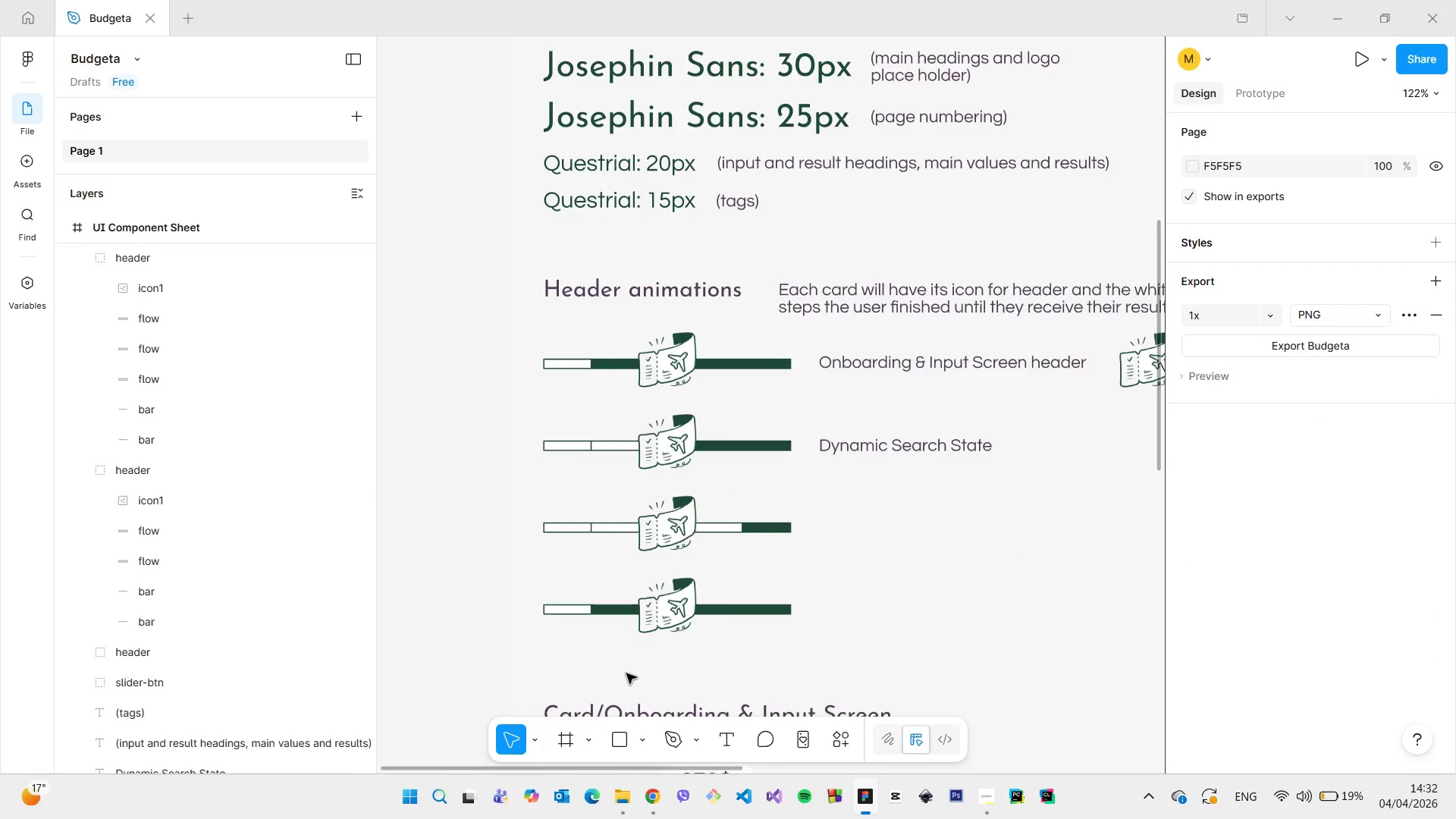 
scroll: coordinate [503, 460], scroll_direction: up, amount: 7.0
 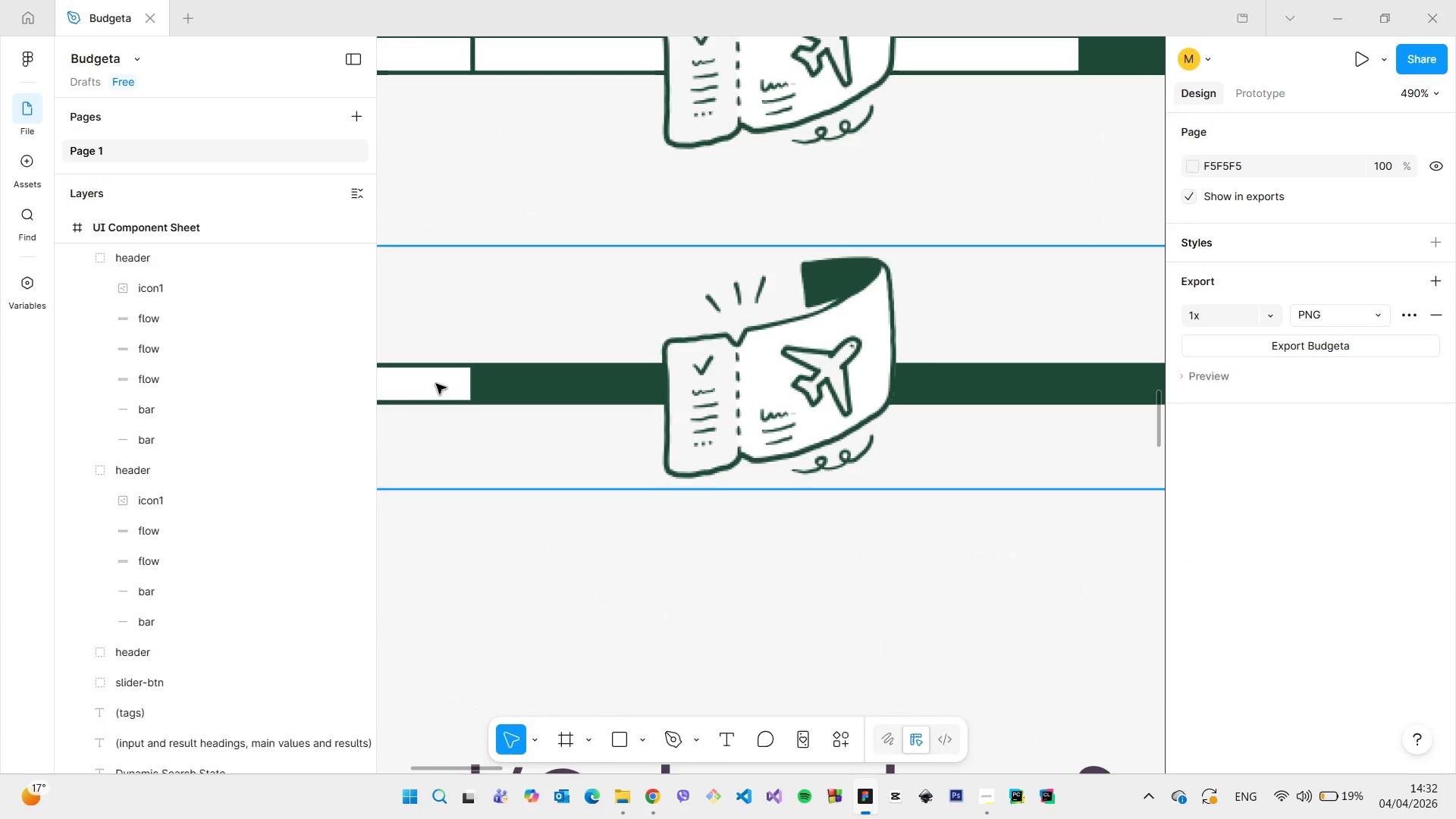 
double_click([436, 384])
 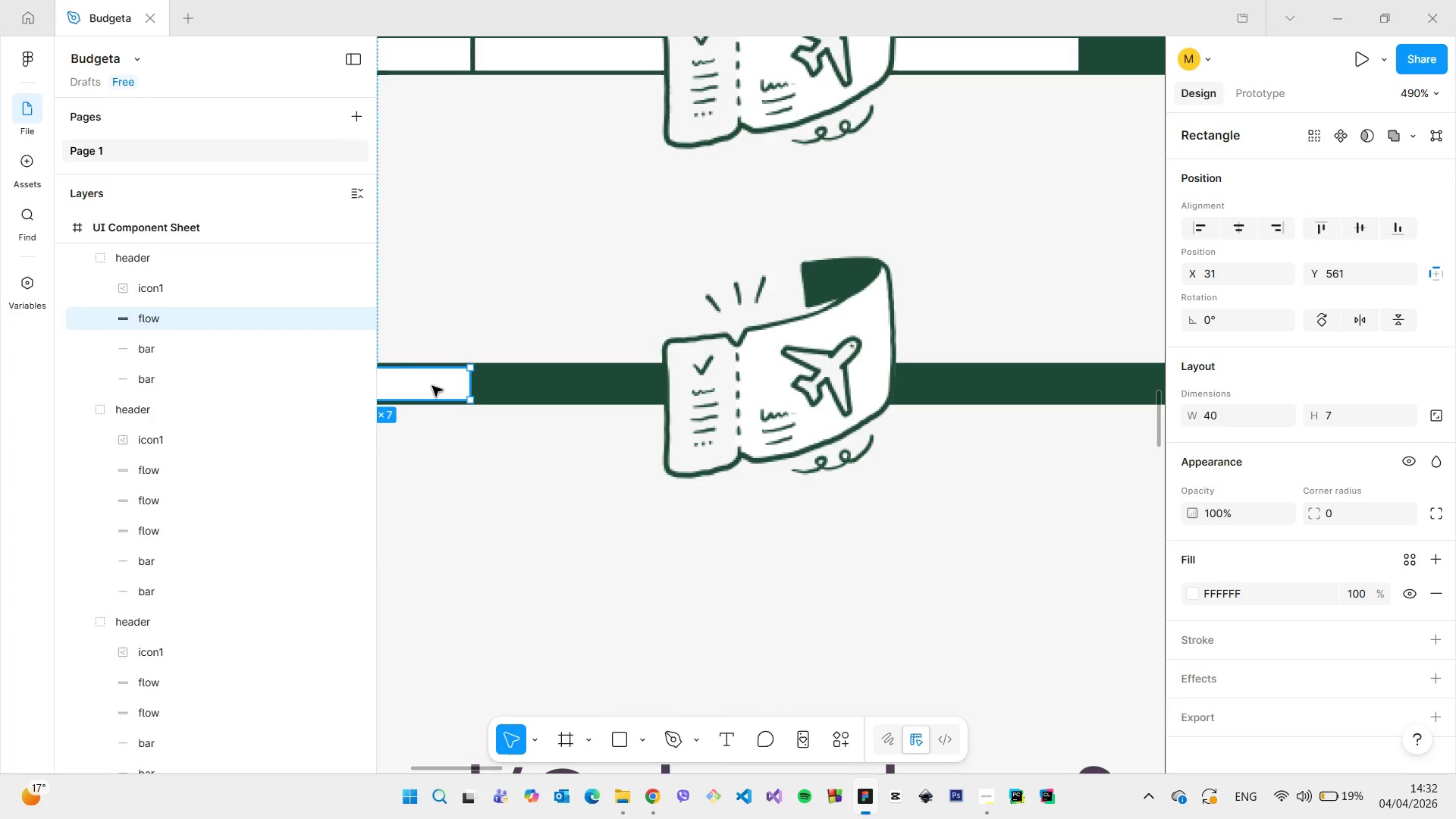 
hold_key(key=AltLeft, duration=1.14)
left_click_drag(start_coordinate=[432, 386], to_coordinate=[592, 397])
 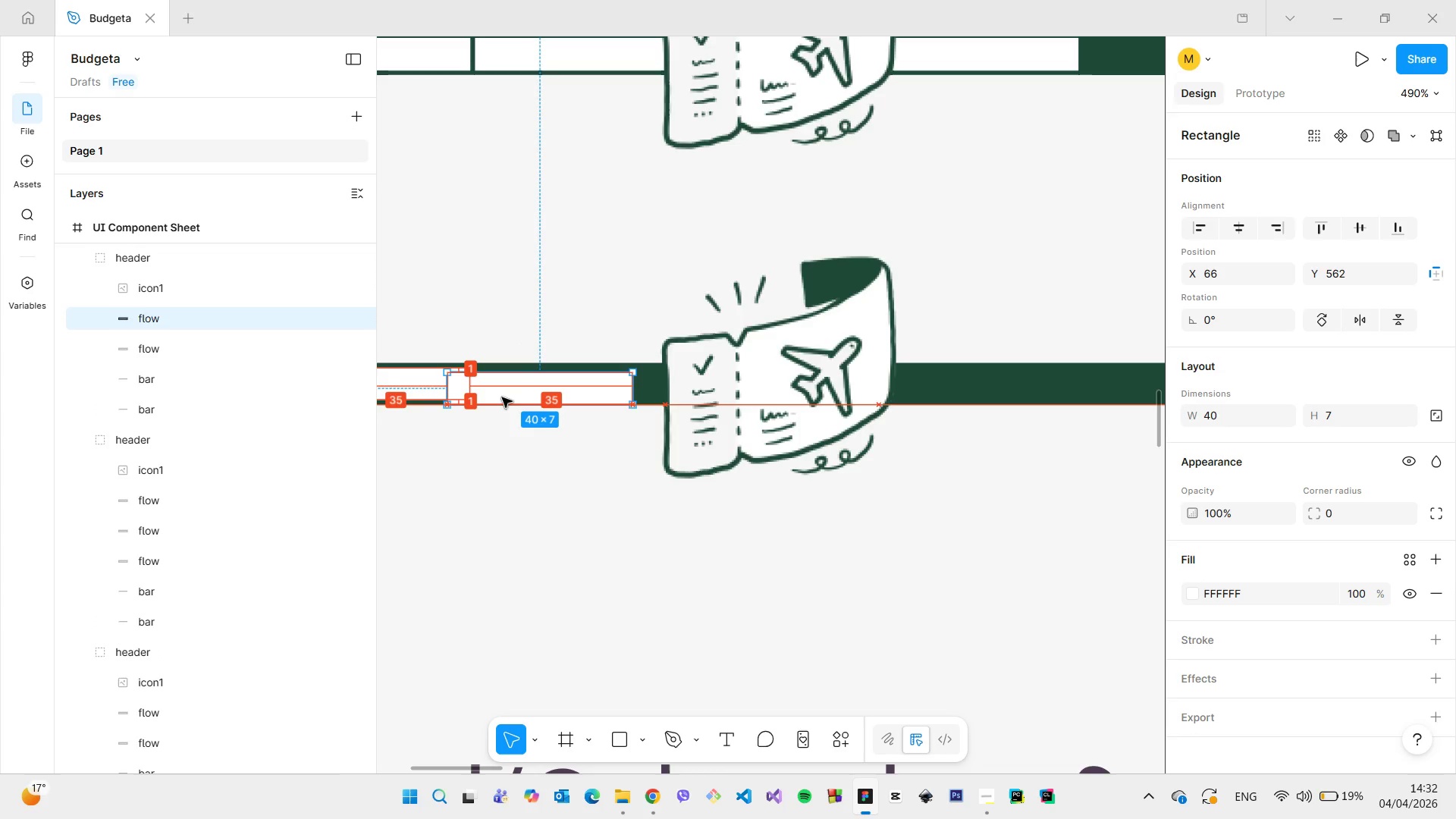 
scroll: coordinate [500, 400], scroll_direction: up, amount: 3.0
 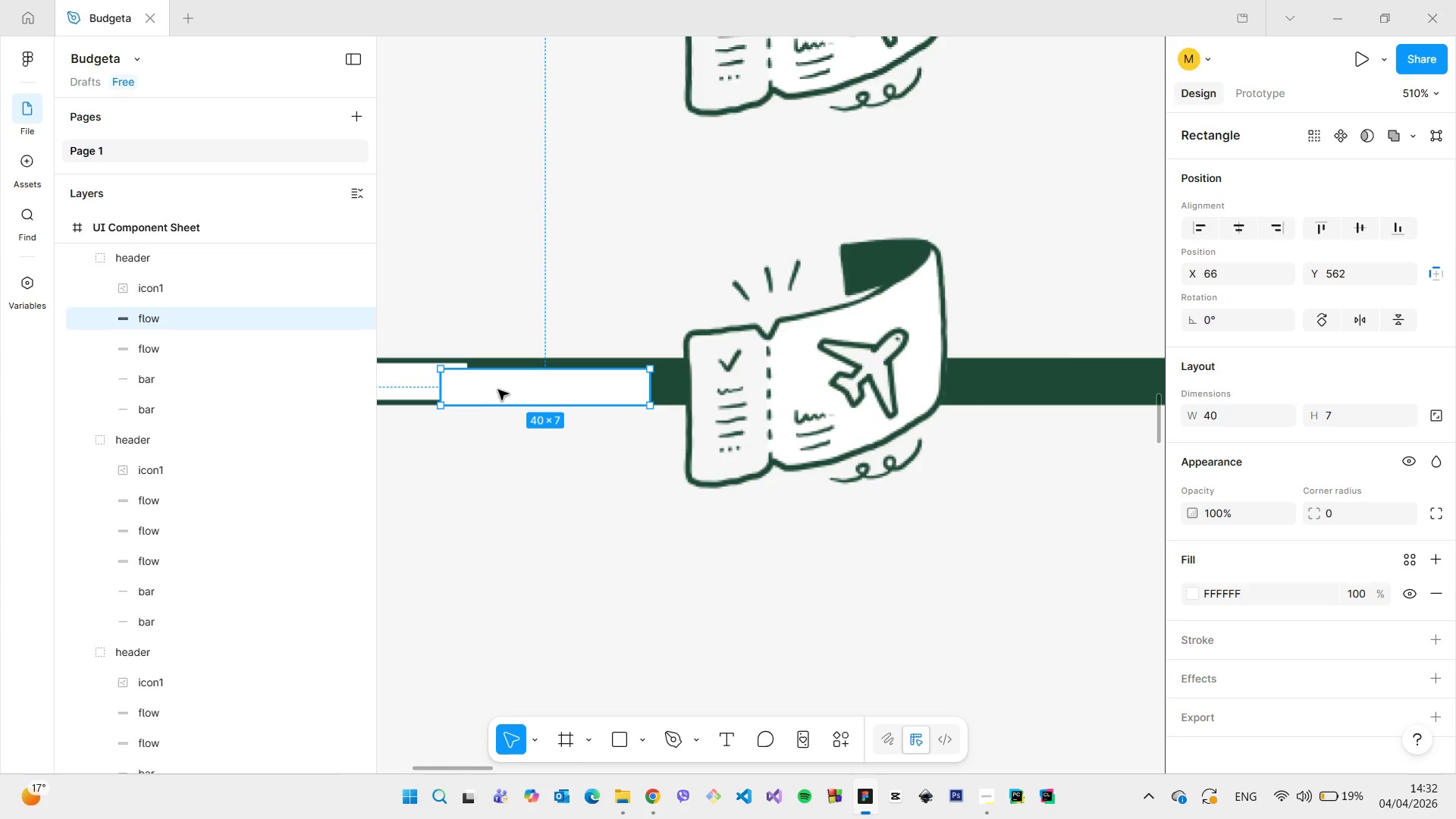 
left_click_drag(start_coordinate=[498, 390], to_coordinate=[531, 383])